 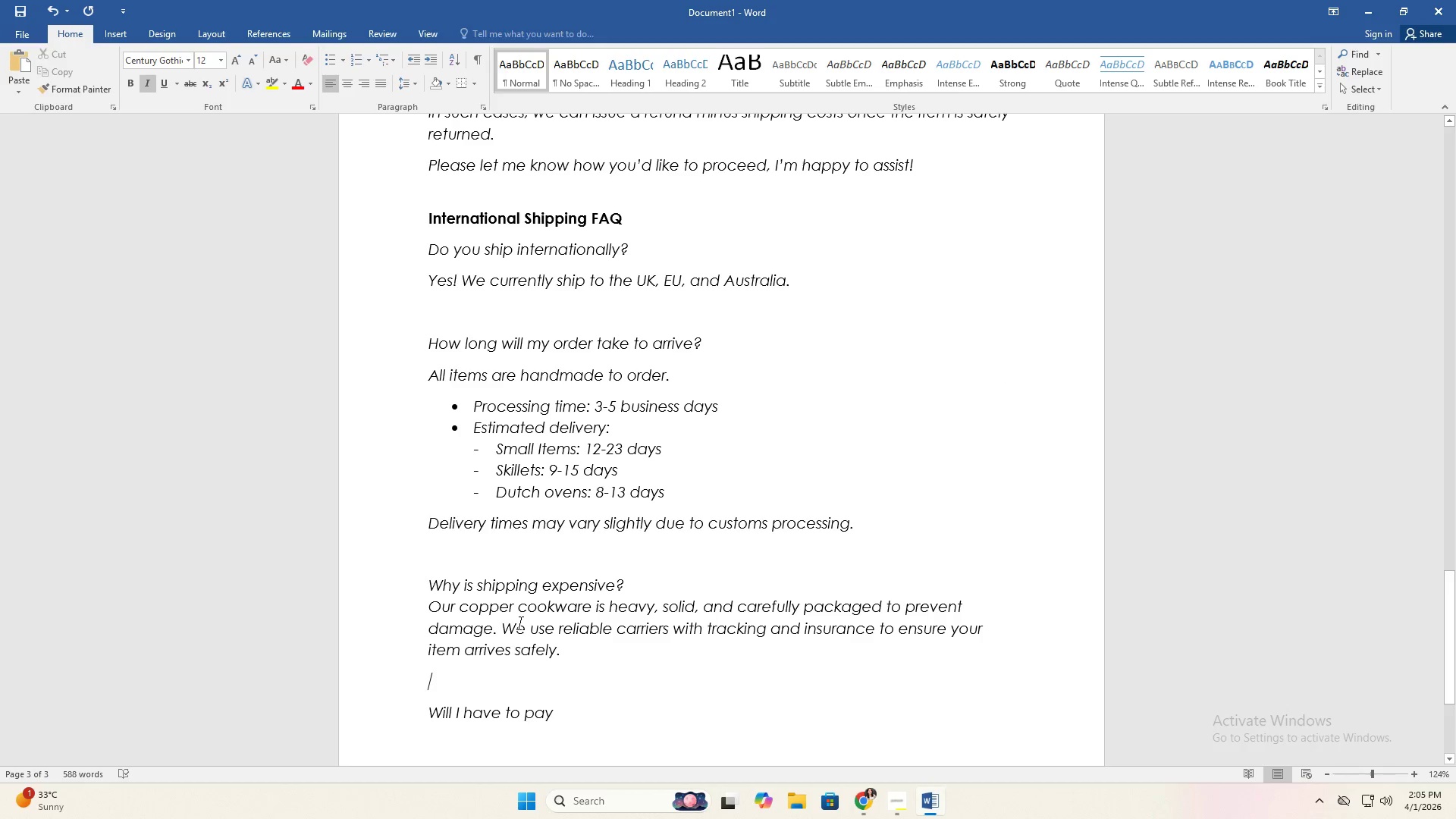 
key(ArrowUp)
 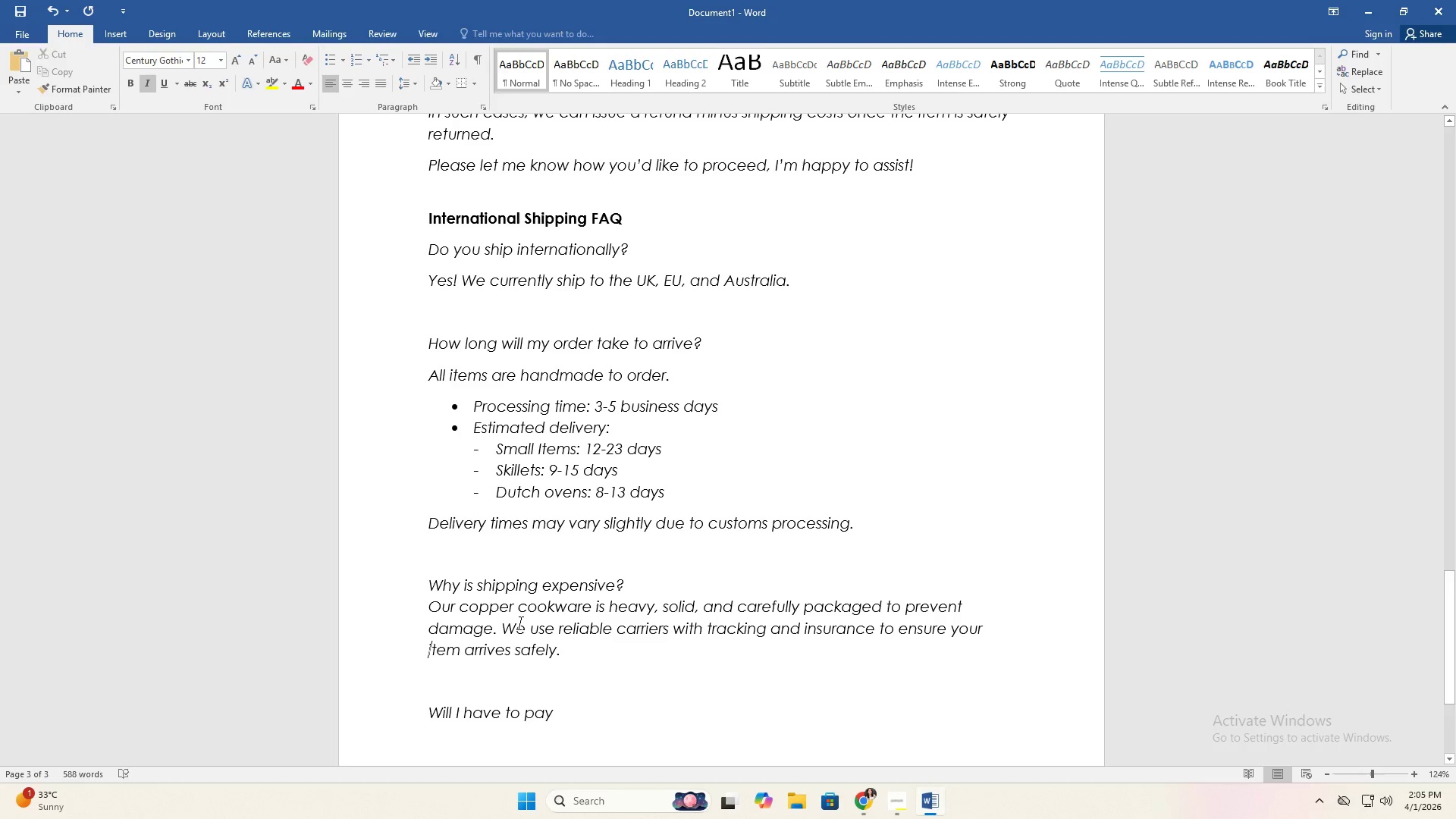 
key(ArrowUp)
 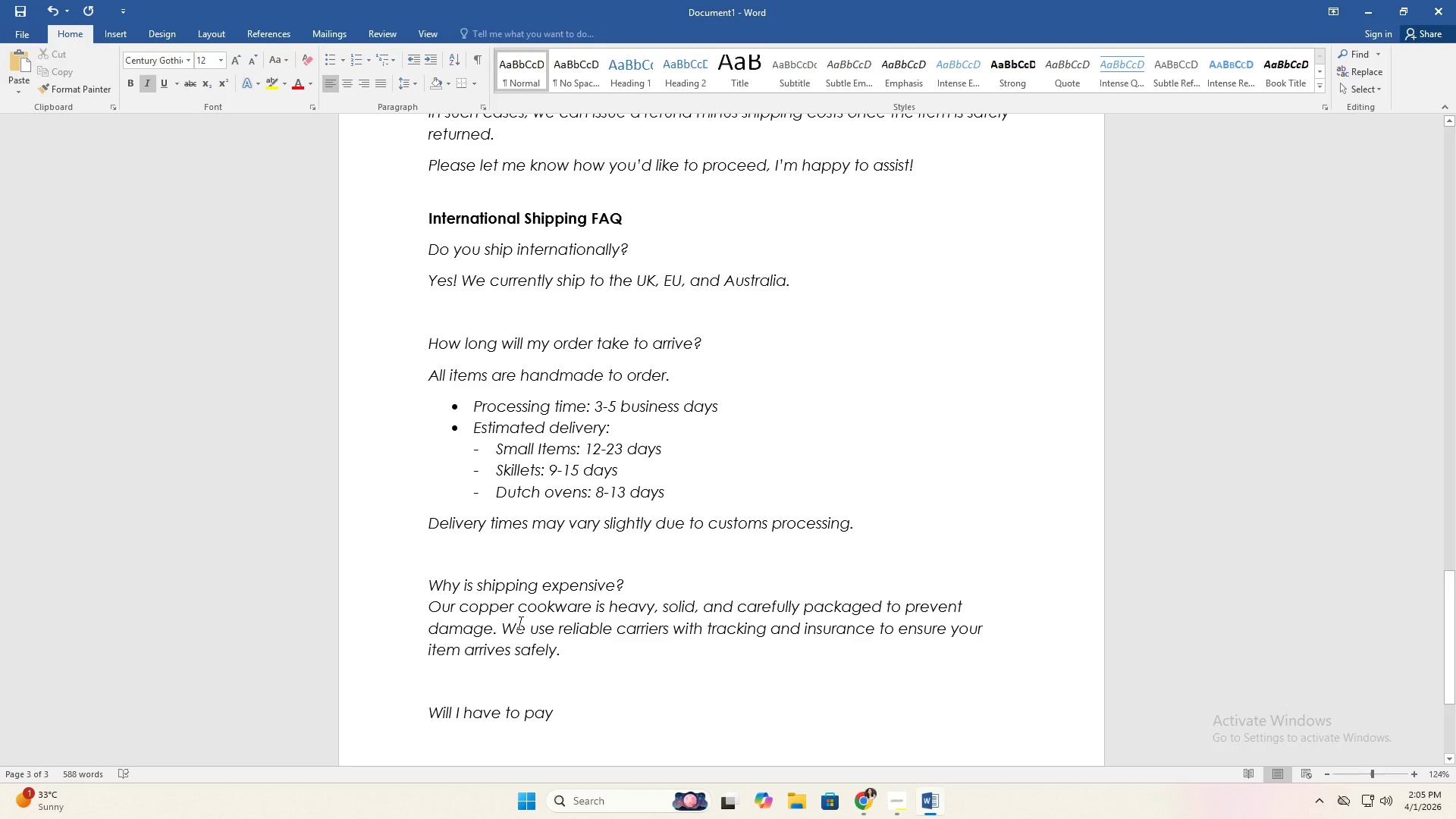 
key(ArrowUp)
 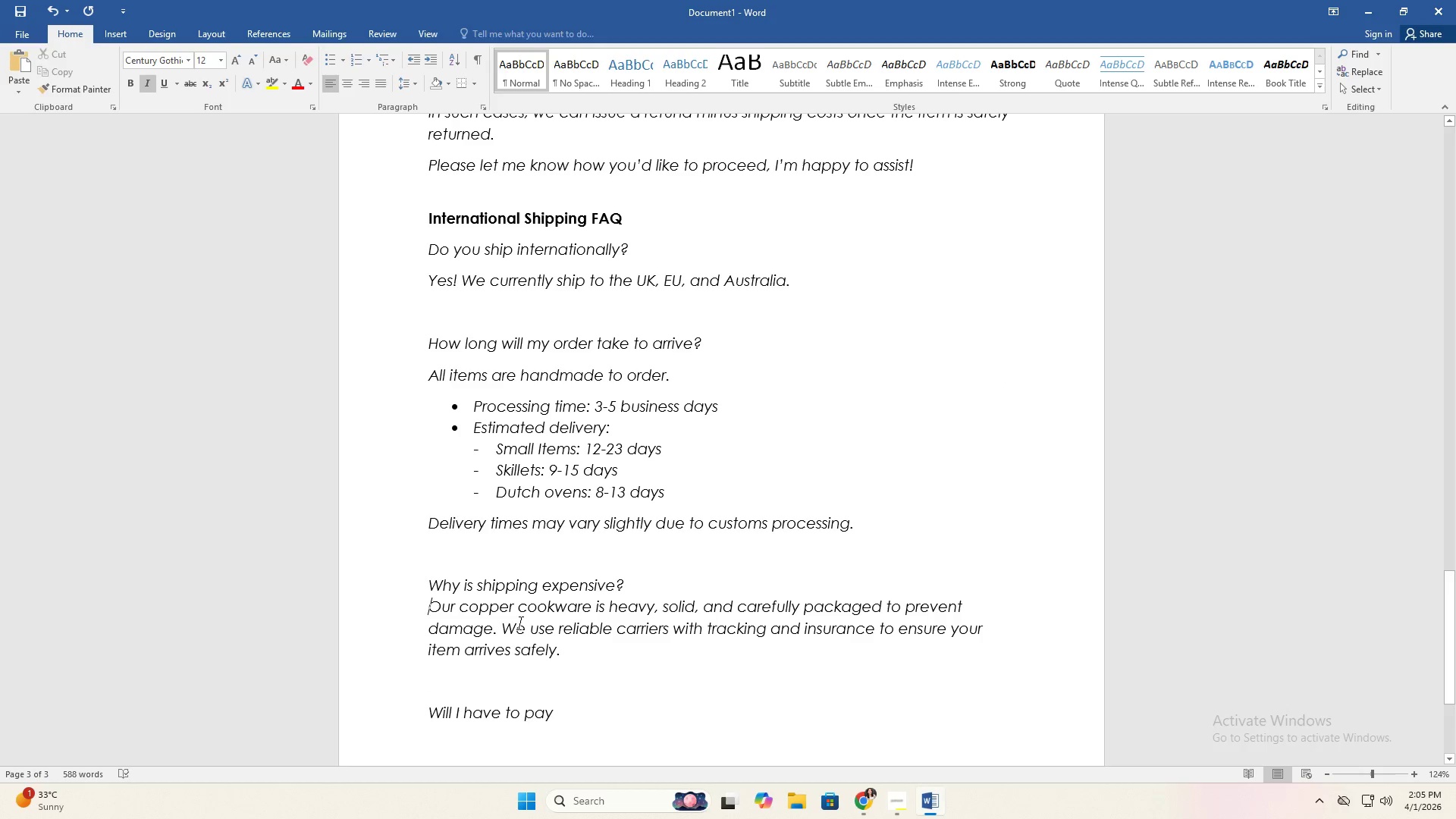 
key(ArrowUp)
 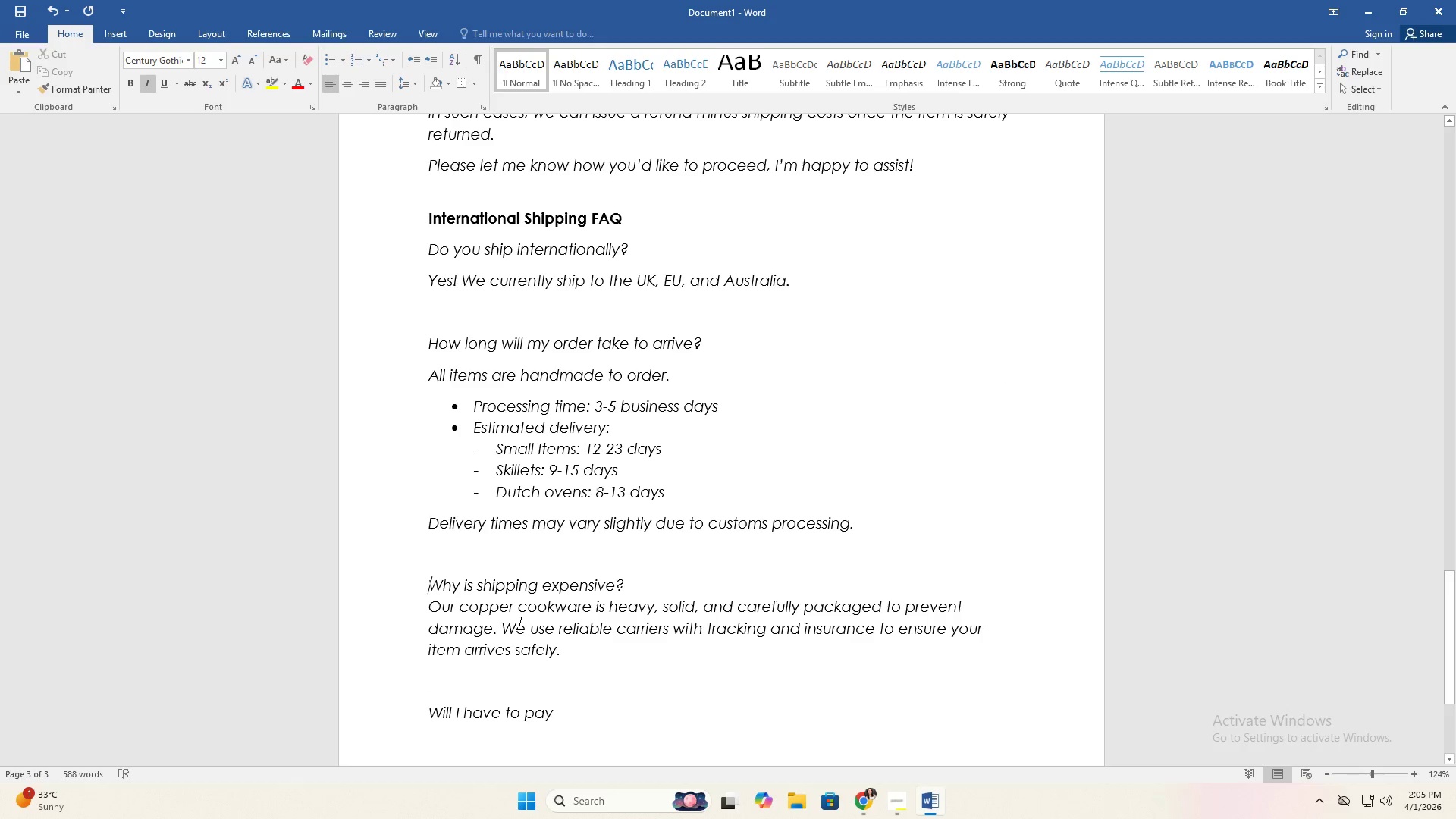 
key(ArrowUp)
 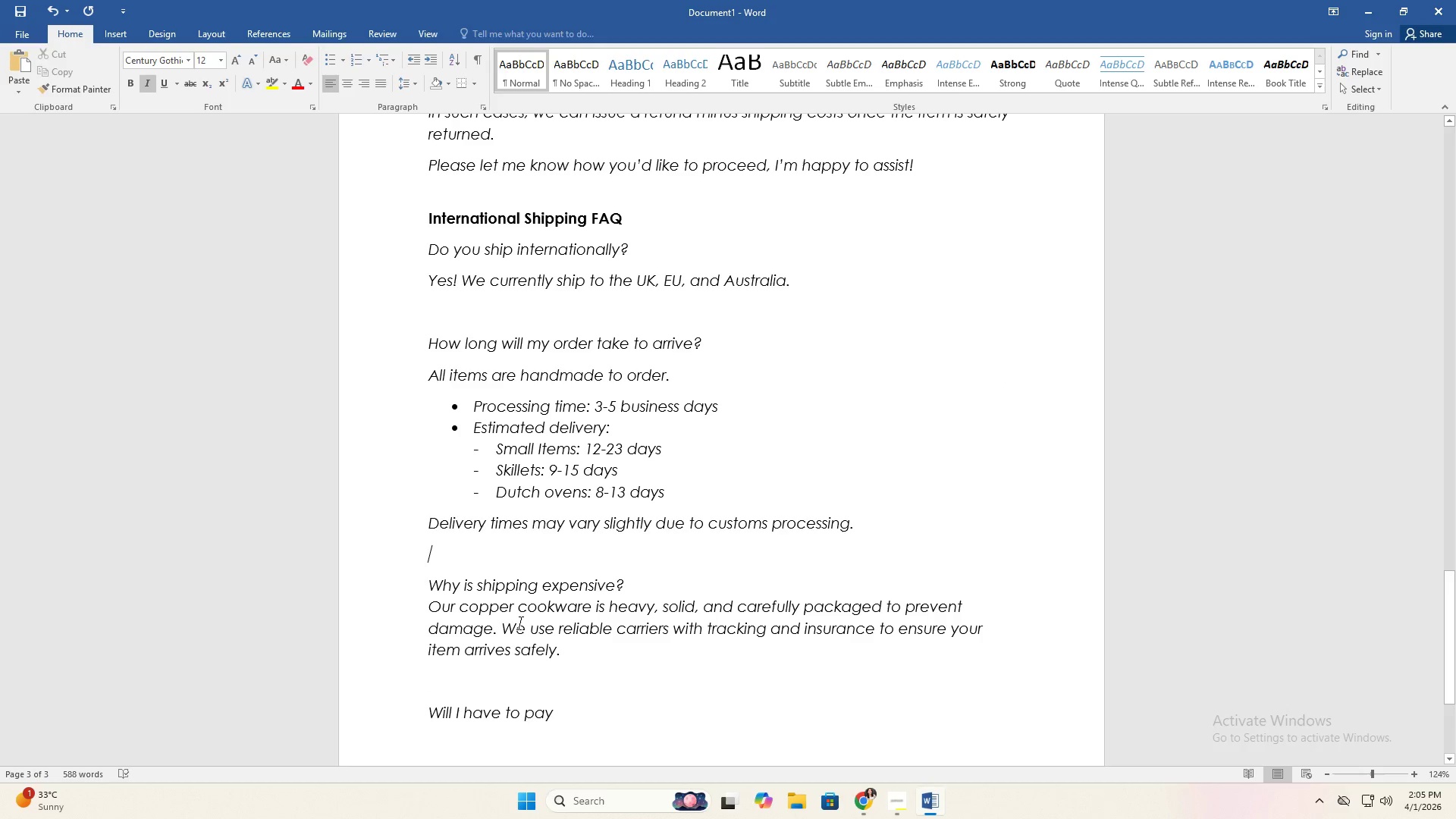 
key(ArrowUp)
 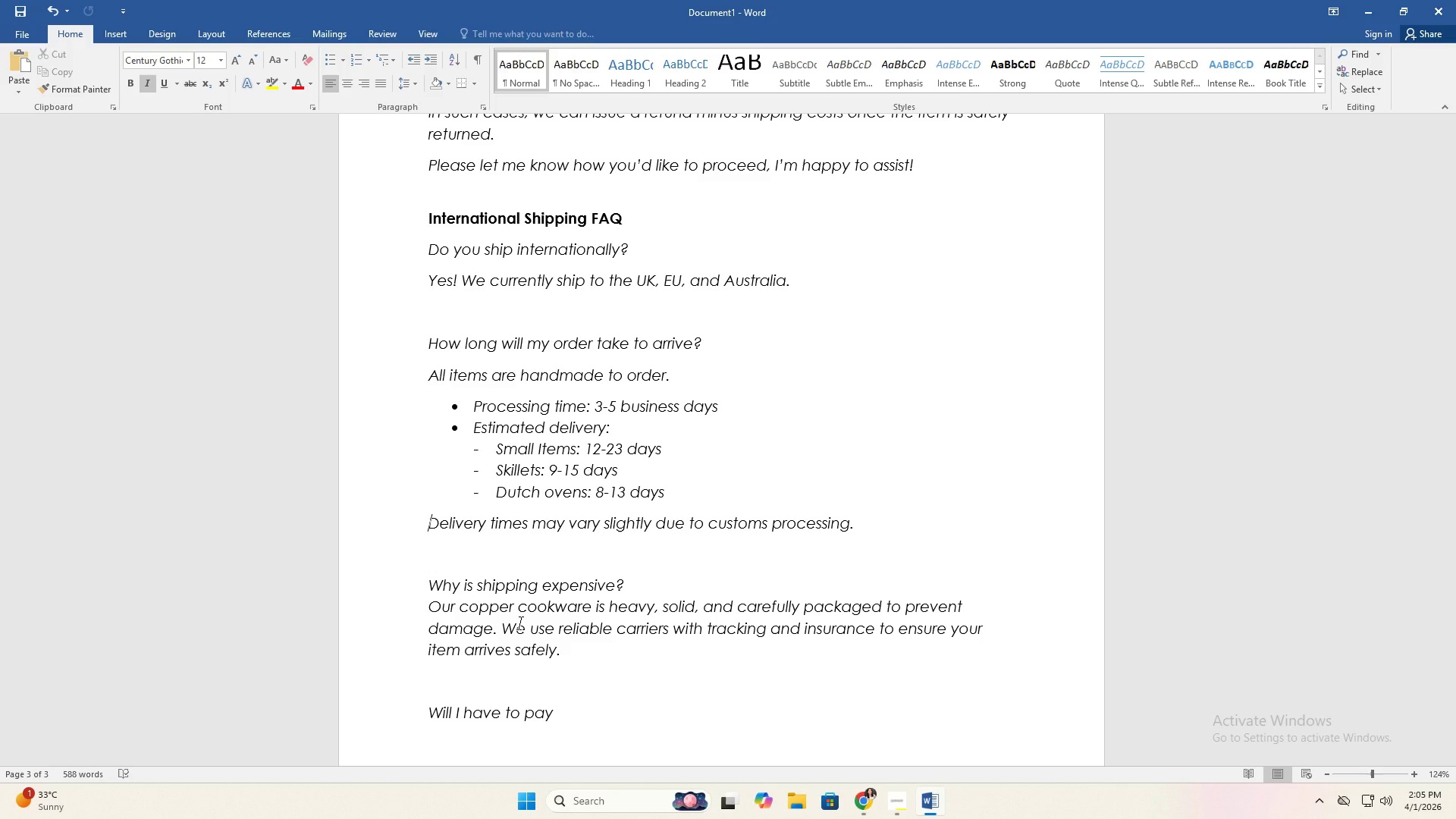 
wait(38.06)
 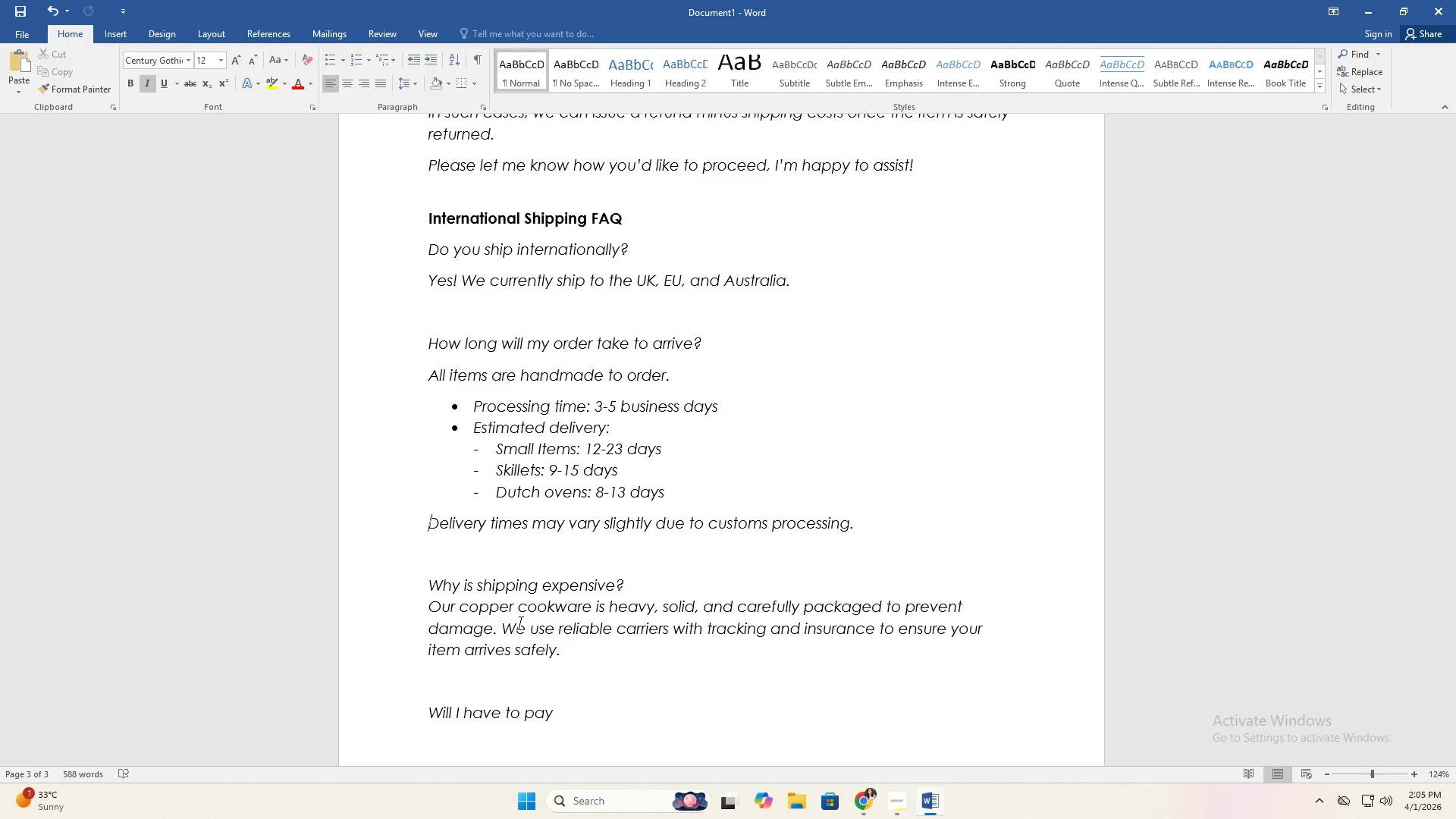 
key(Alt+Tab)